 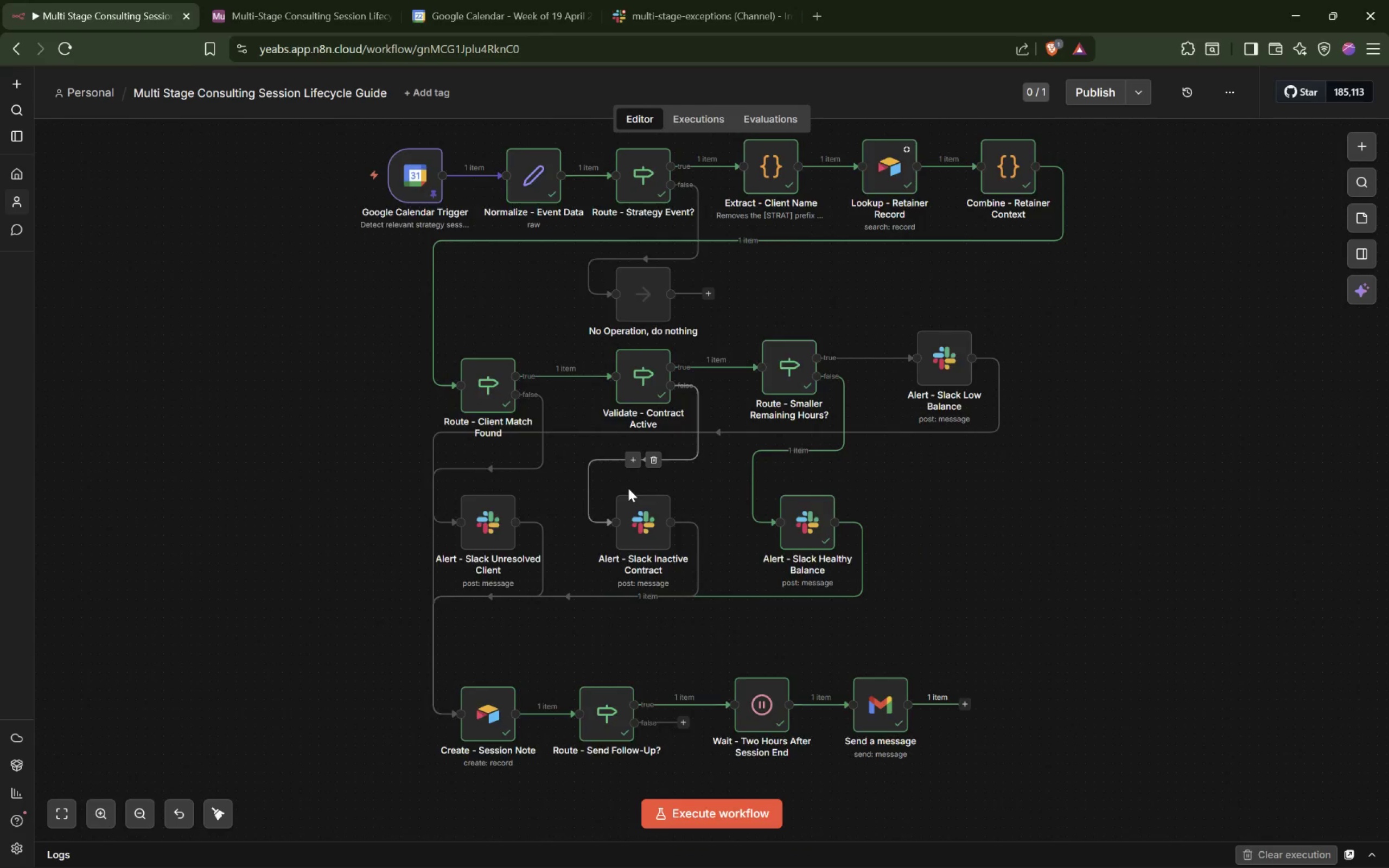 
scroll: coordinate [628, 488], scroll_direction: up, amount: 1.0
 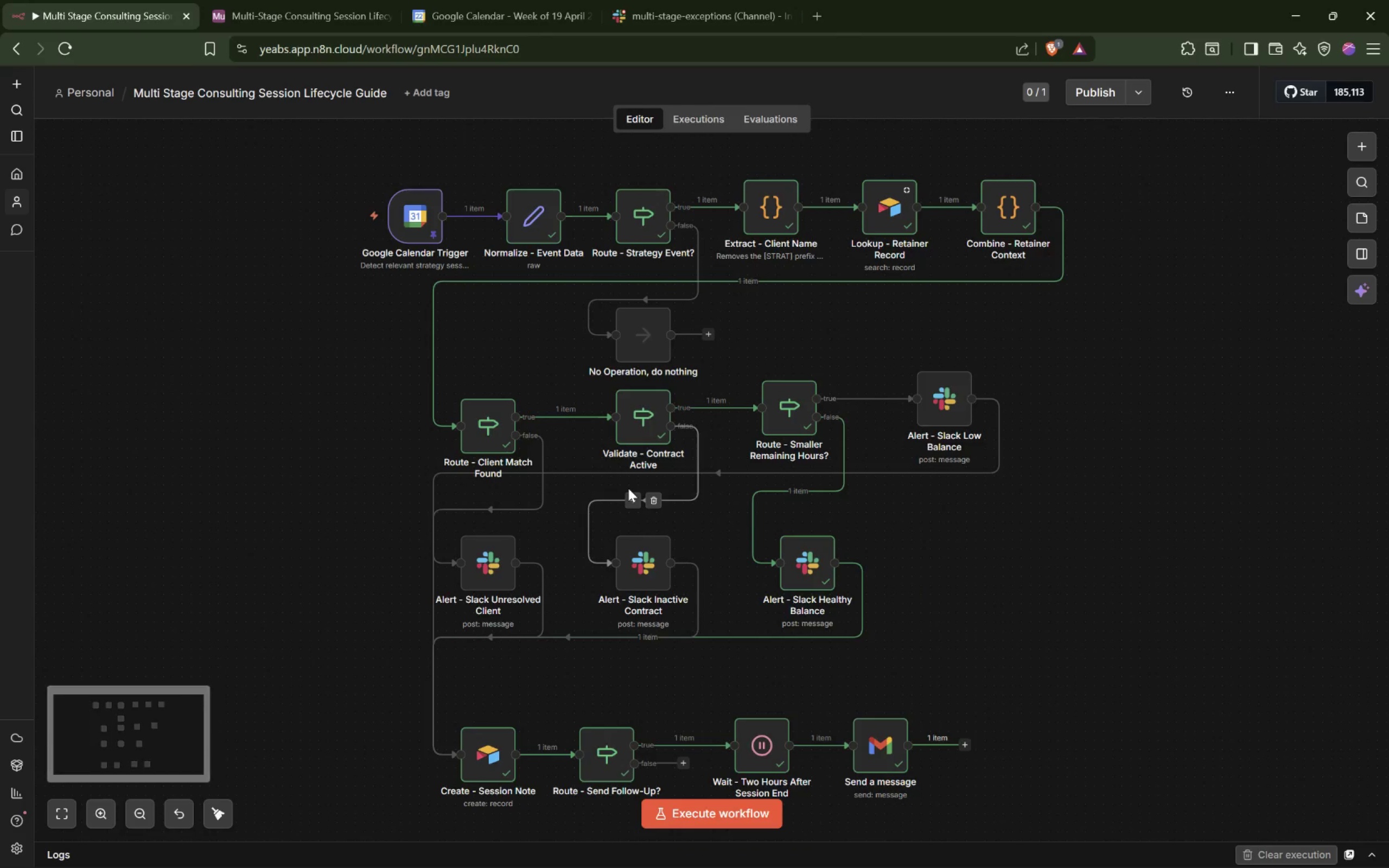 
scroll: coordinate [628, 488], scroll_direction: down, amount: 1.0
 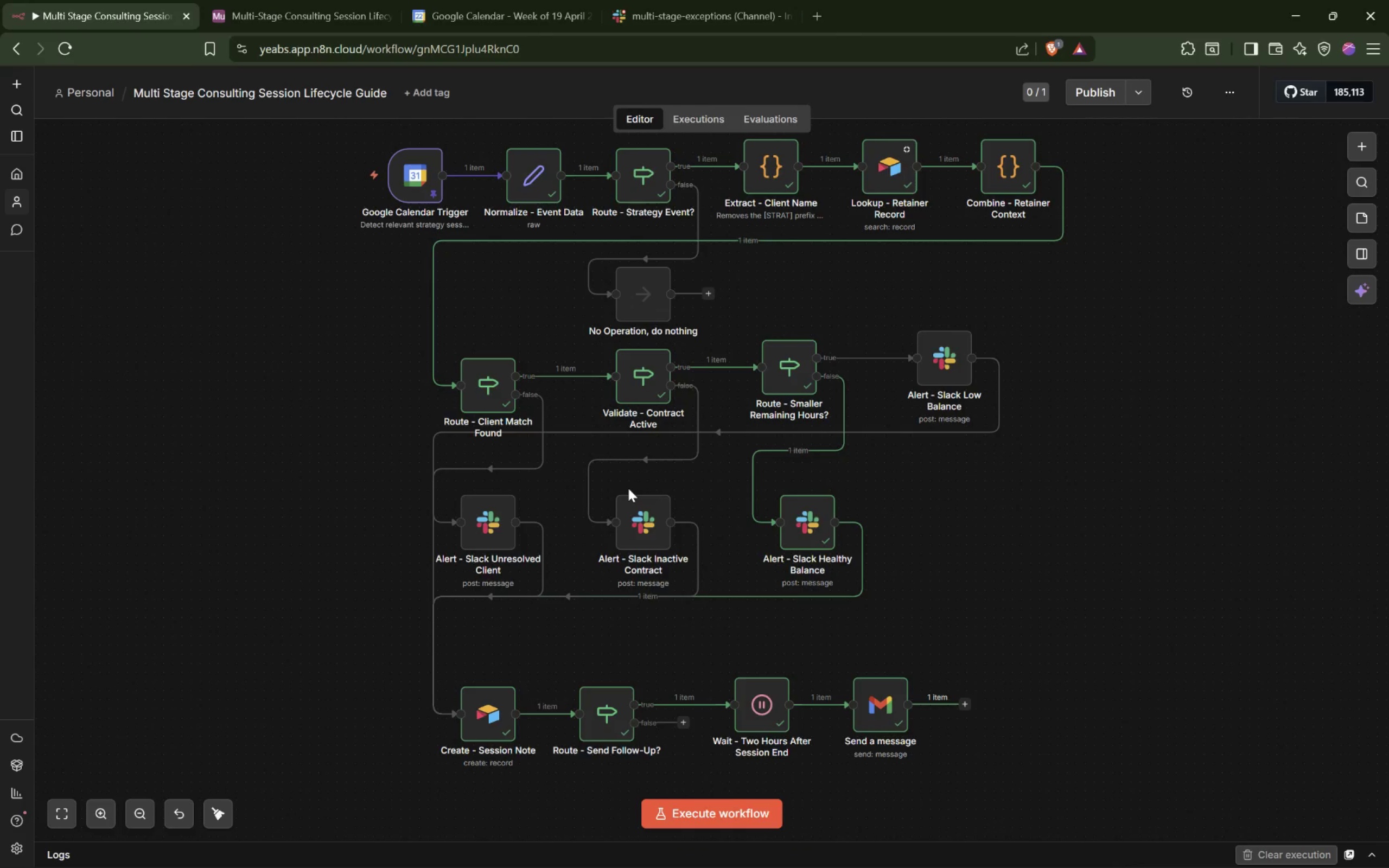 
wait(7.29)
 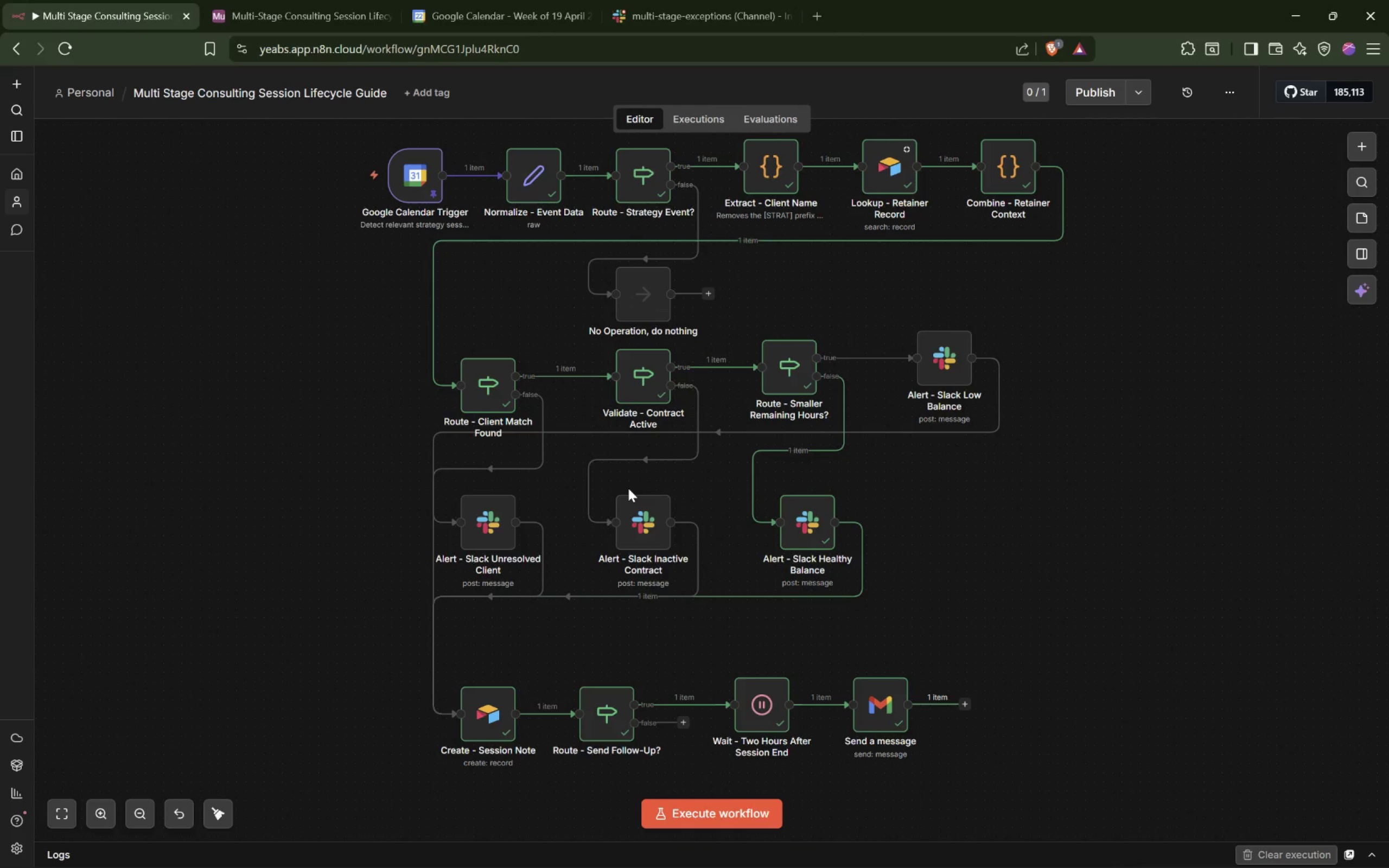 
scroll: coordinate [629, 488], scroll_direction: up, amount: 1.0
 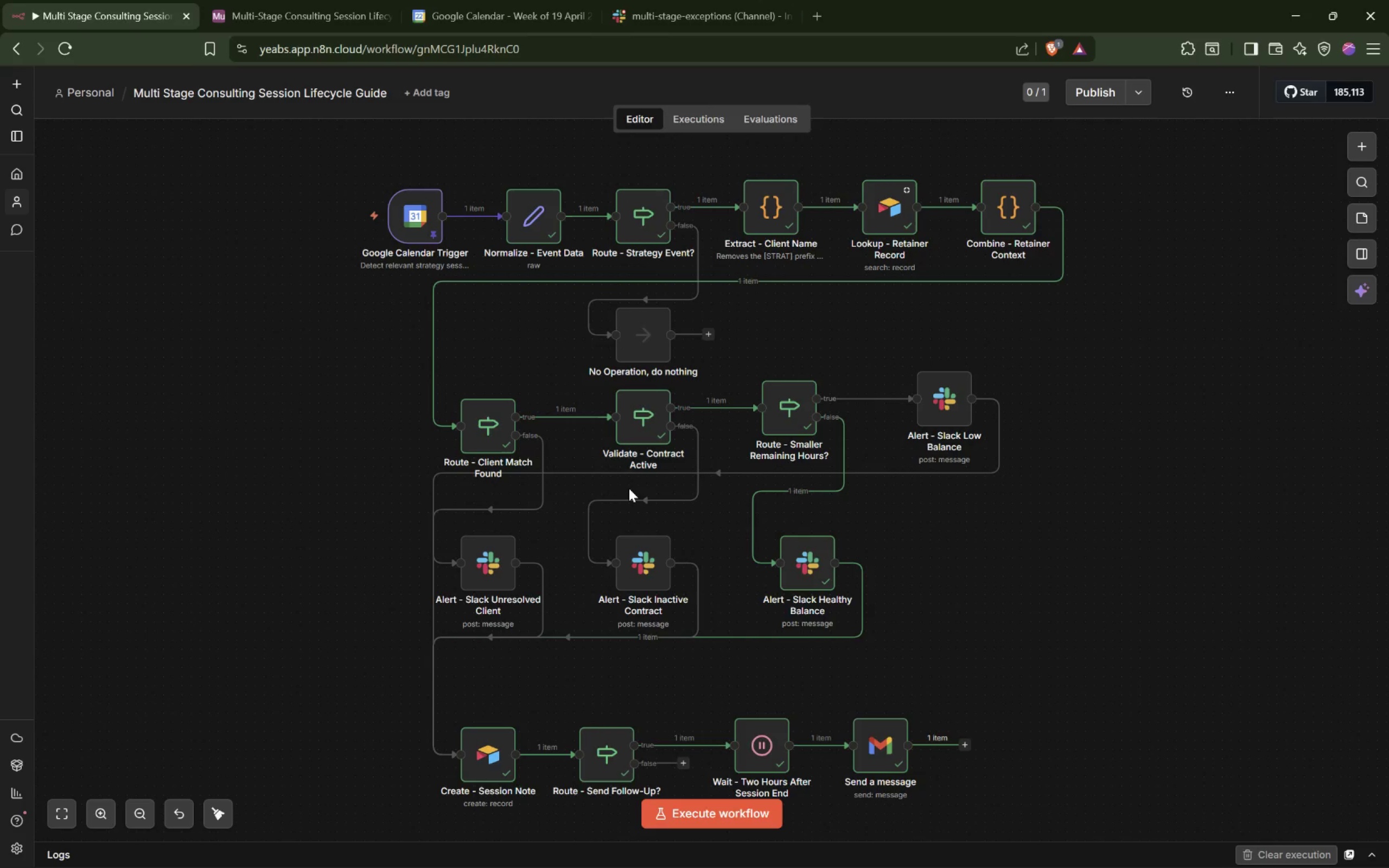 
wait(5.58)
 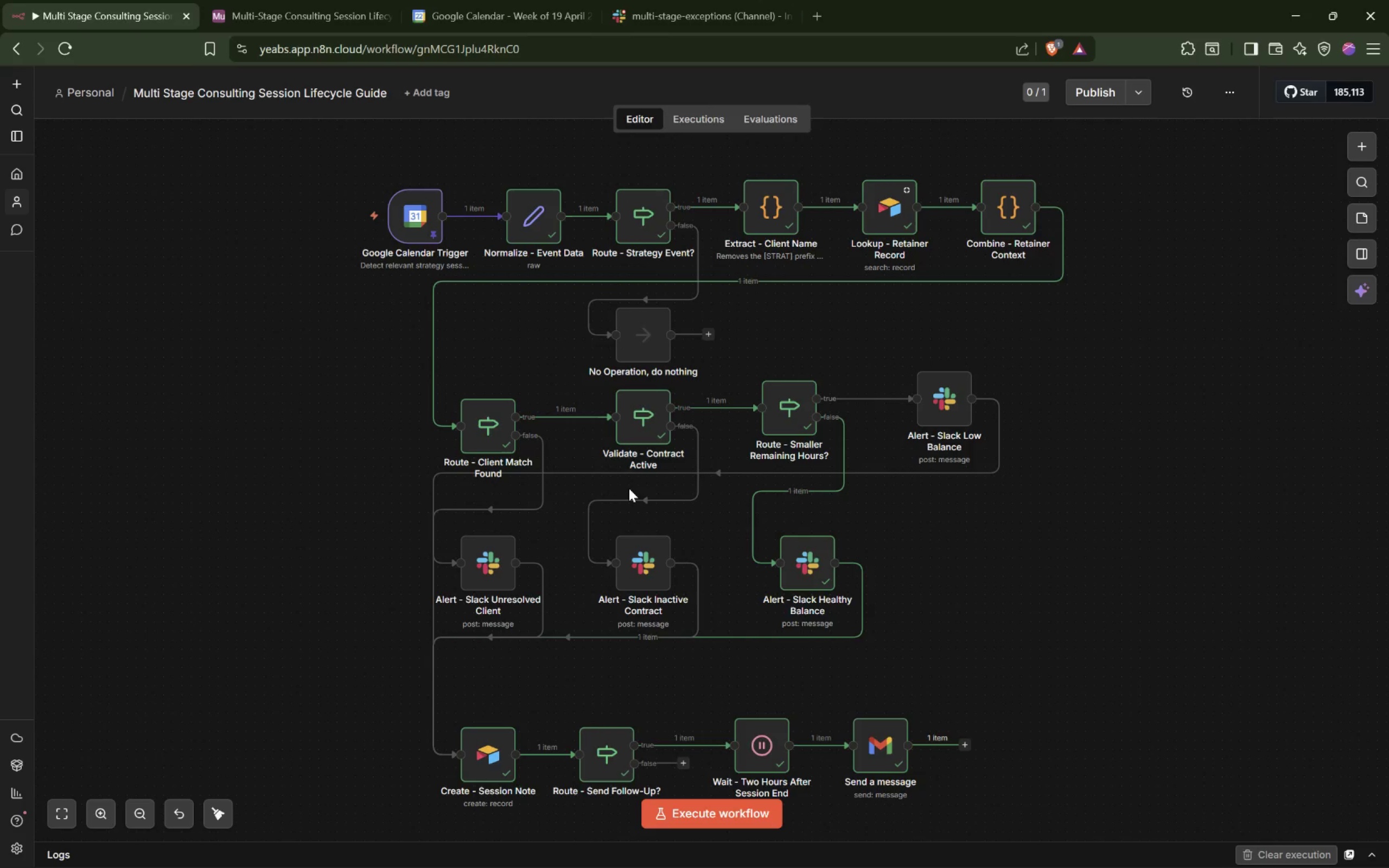 
scroll: coordinate [629, 488], scroll_direction: down, amount: 1.0
 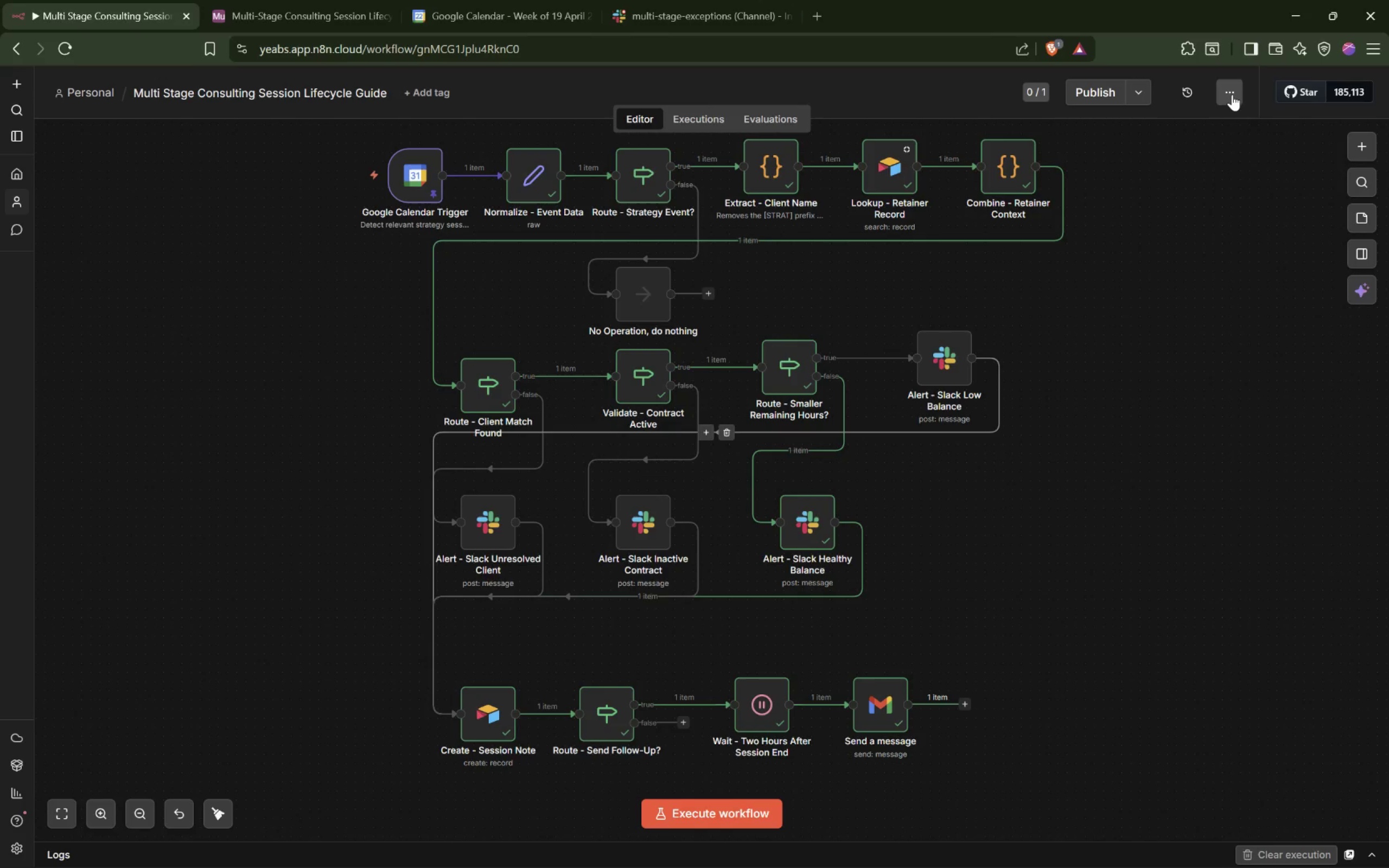 
left_click([1232, 94])
 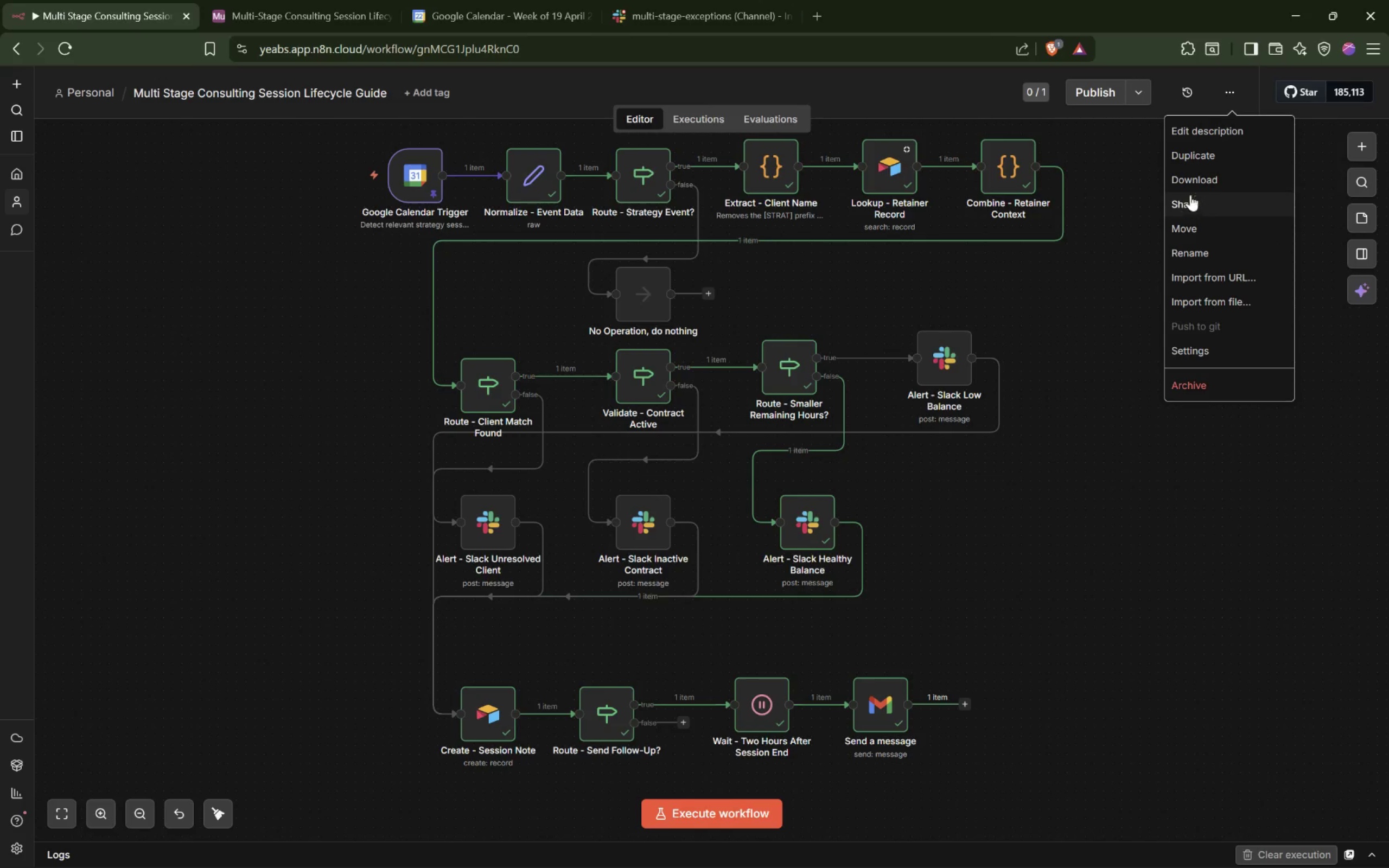 
left_click([1215, 176])
 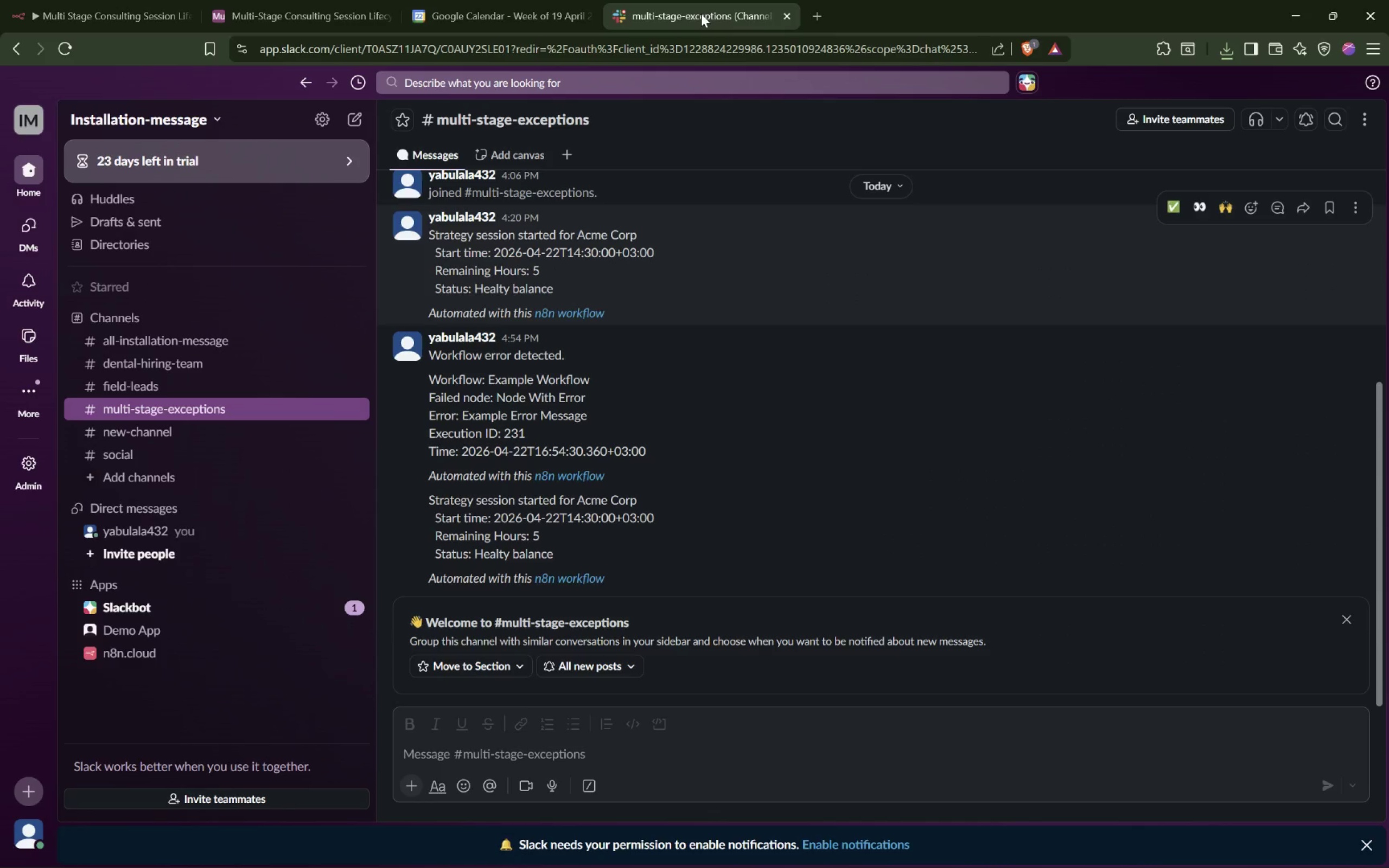 